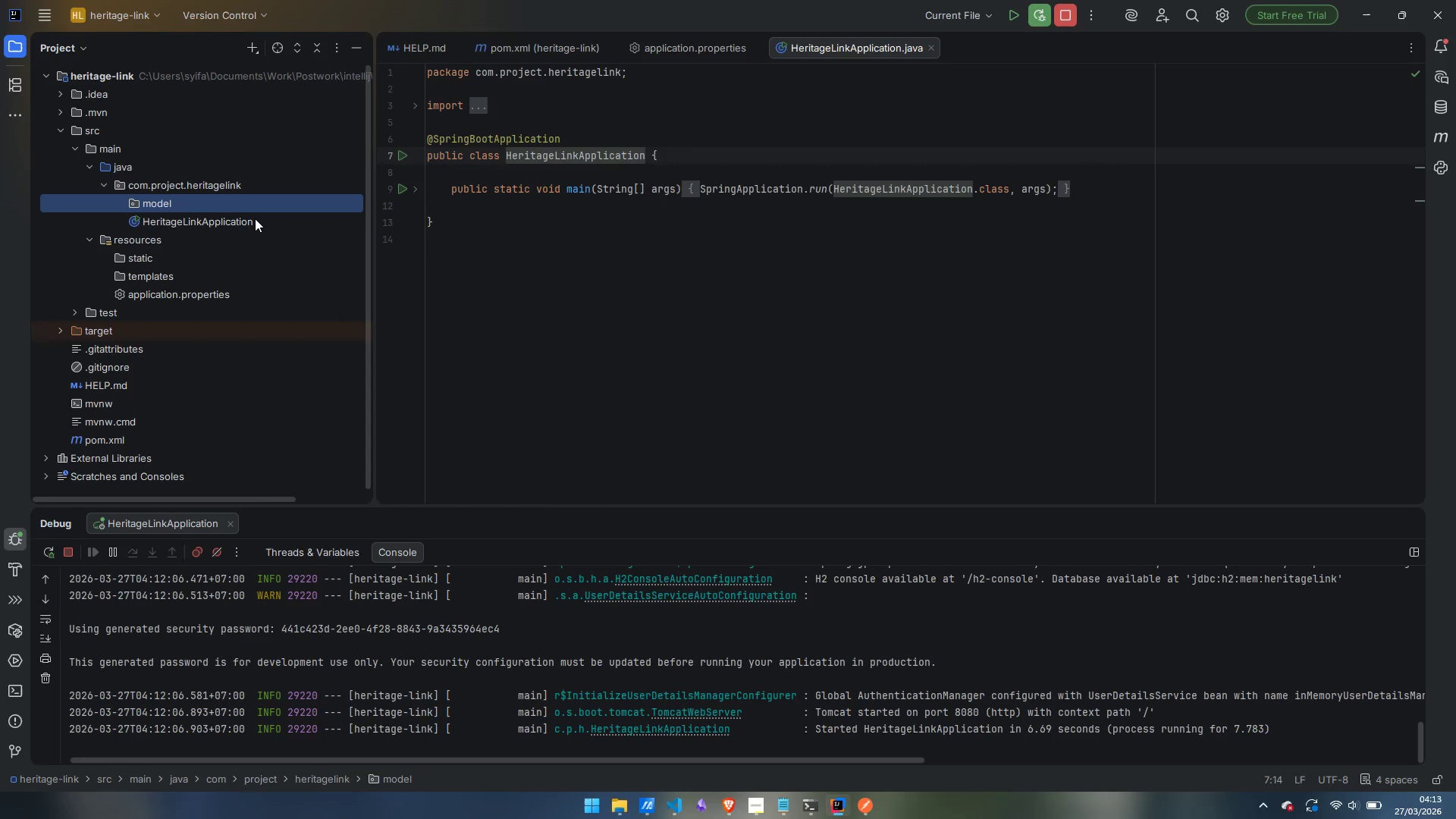 
right_click([165, 204])
 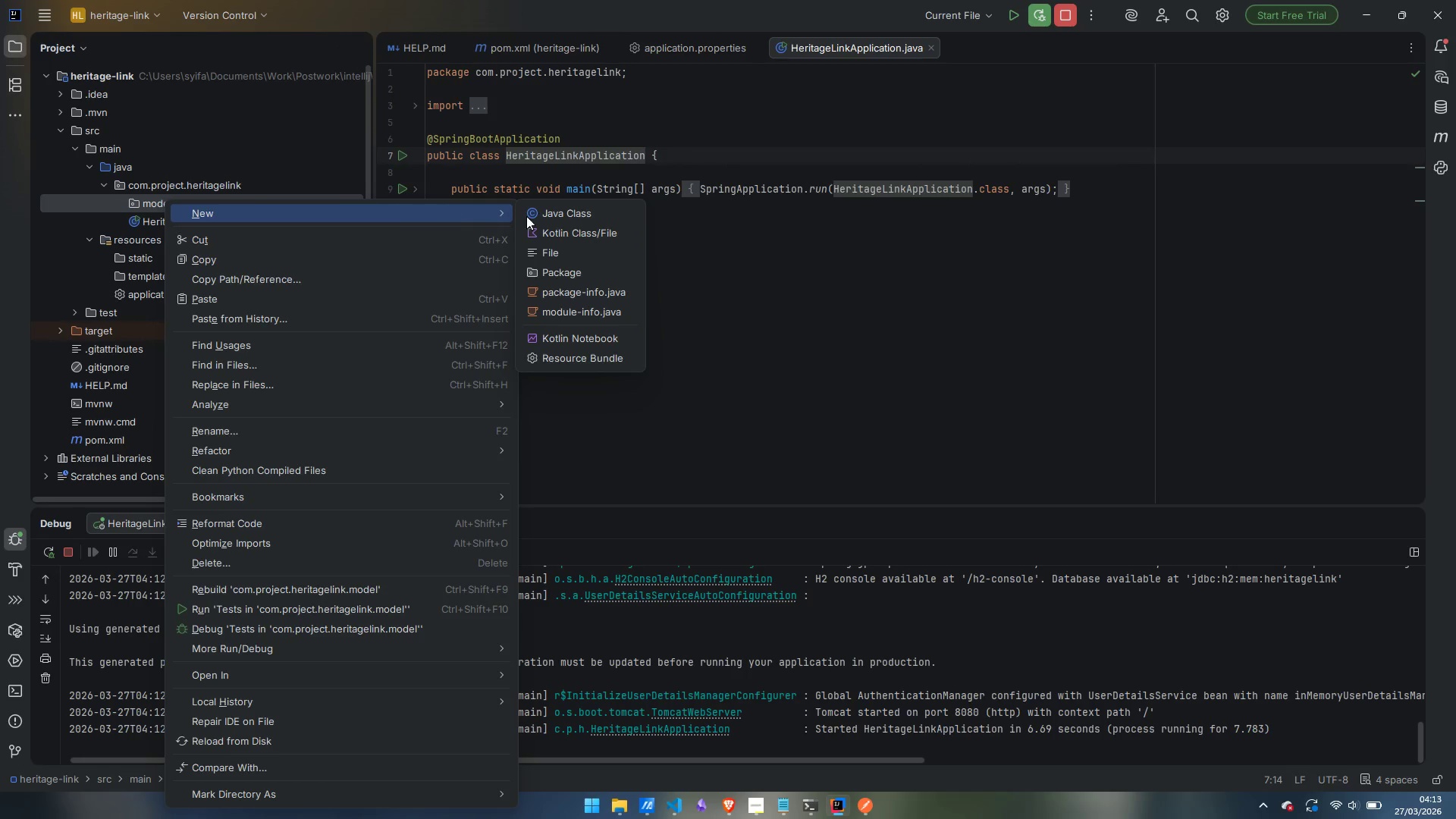 
left_click([592, 271])
 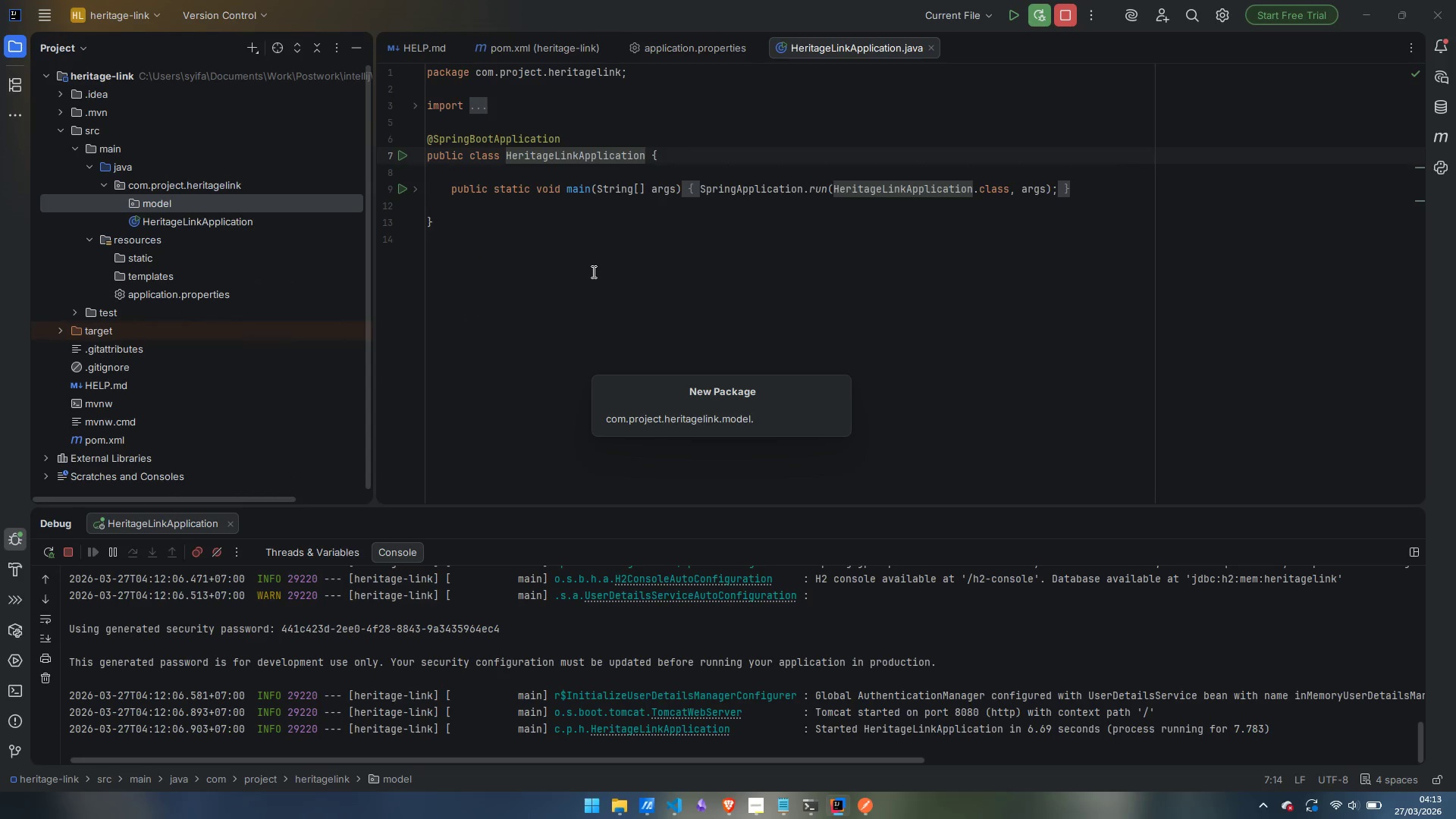 
type(enums)
 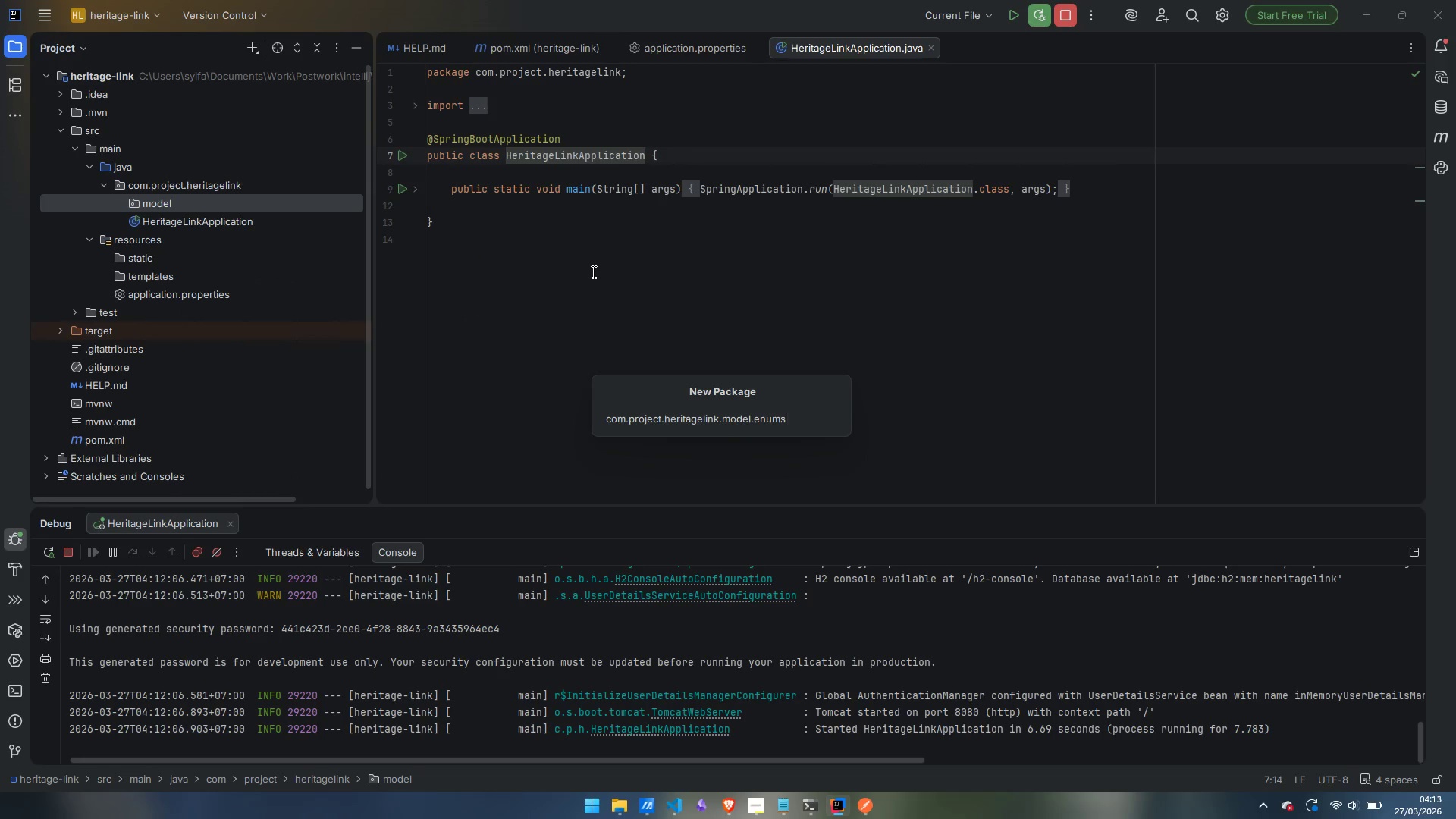 
key(Enter)
 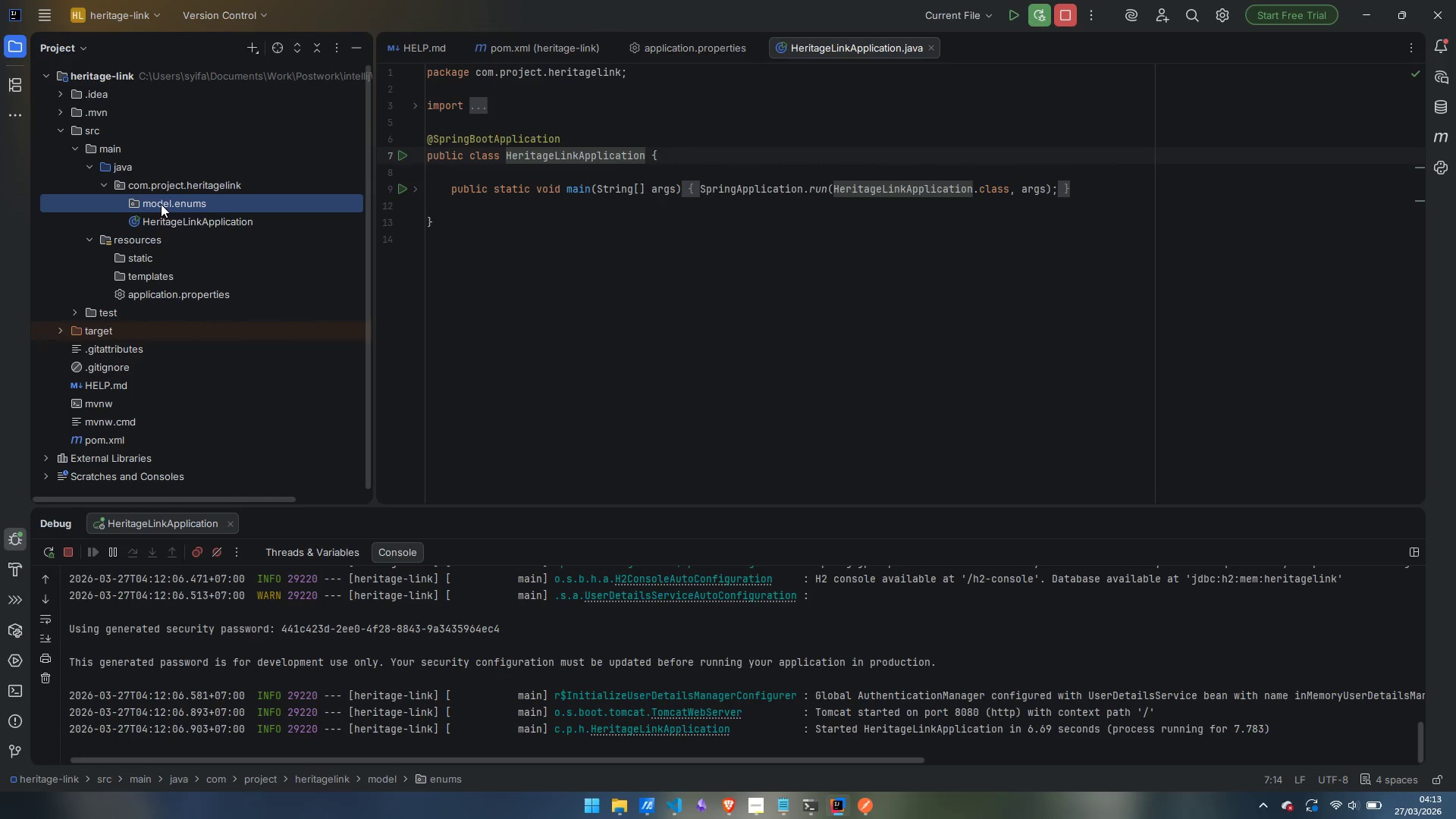 
right_click([195, 200])
 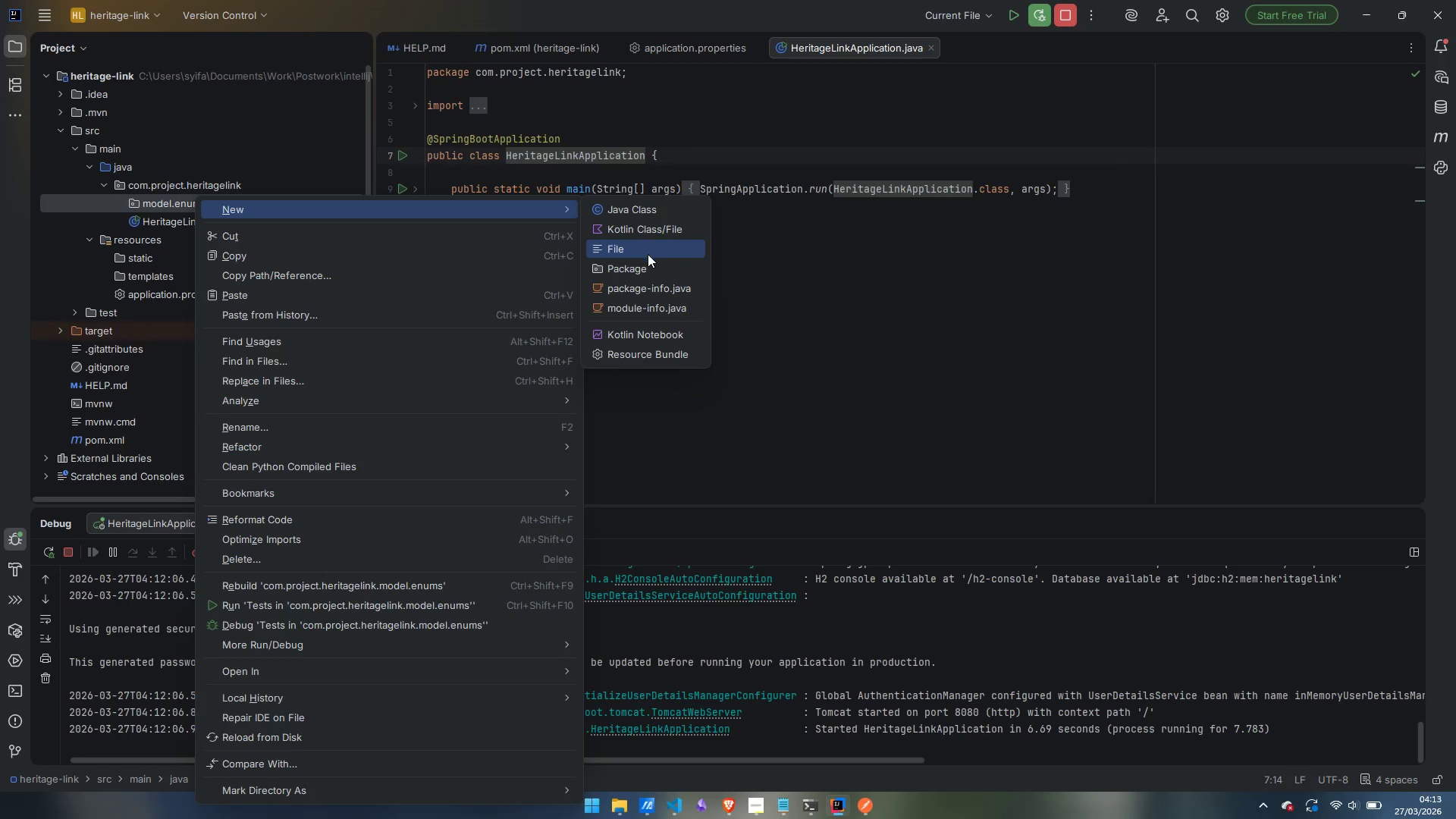 
left_click([661, 207])
 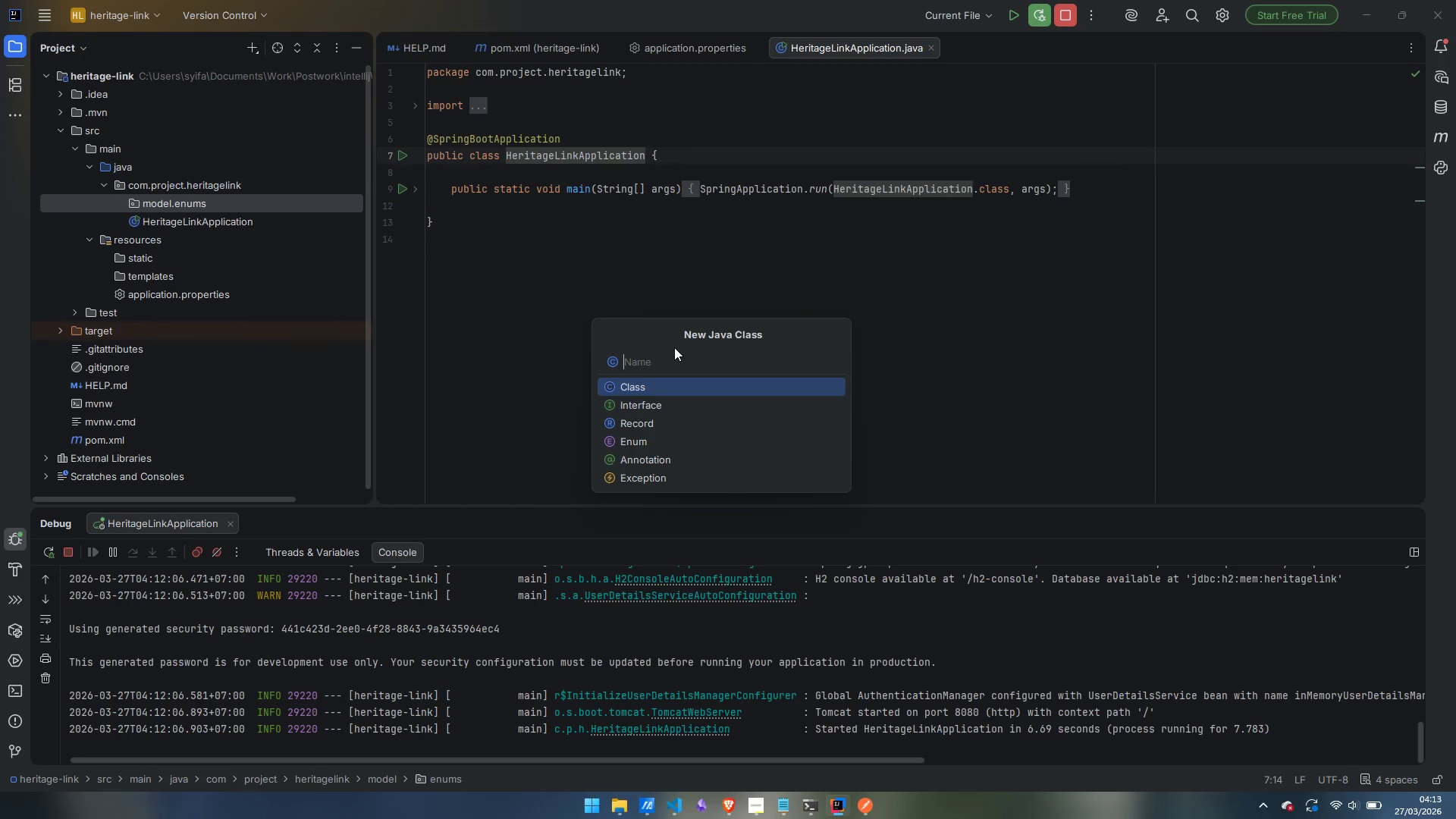 
wait(15.38)
 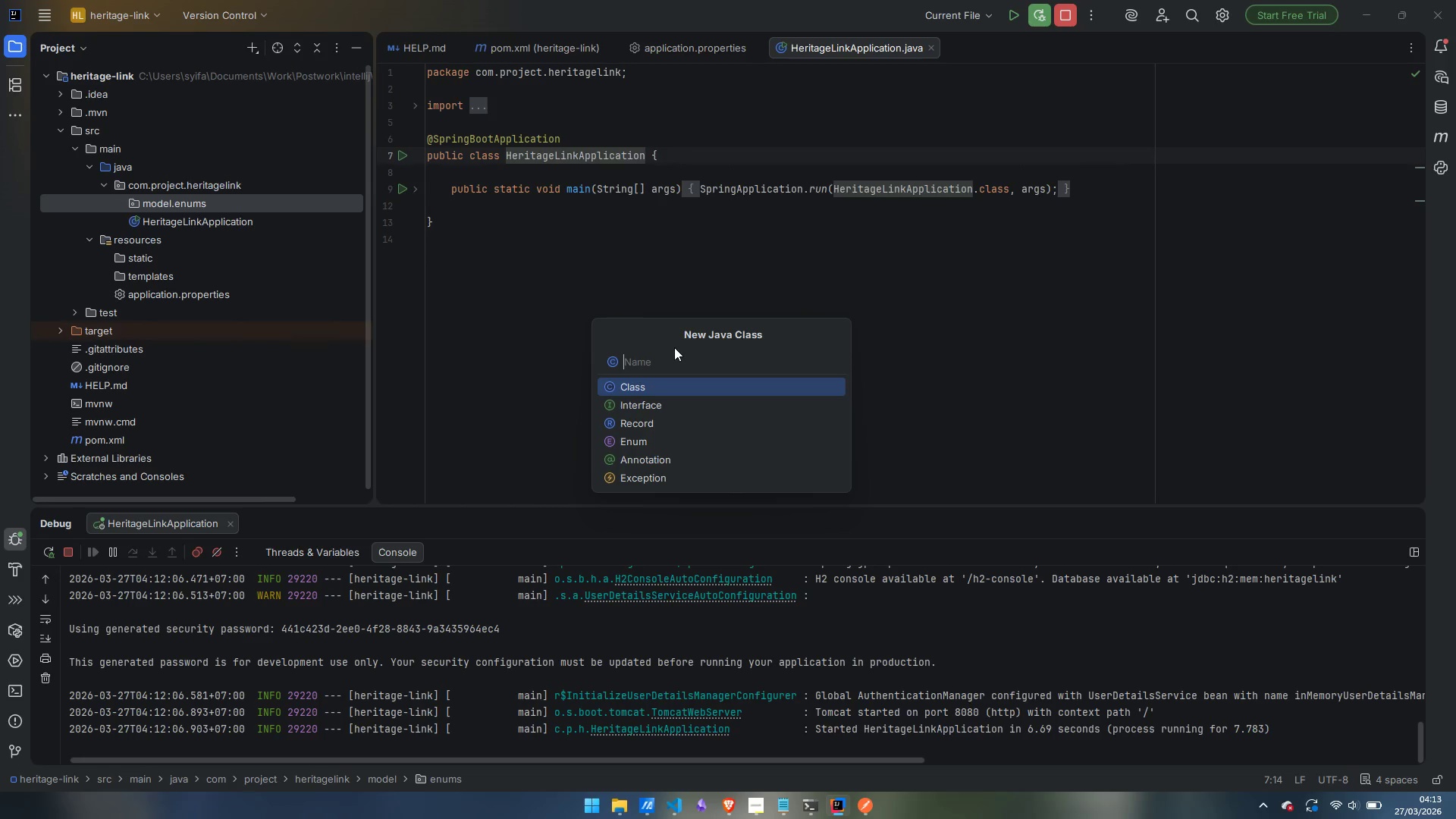 
key(ArrowDown)
 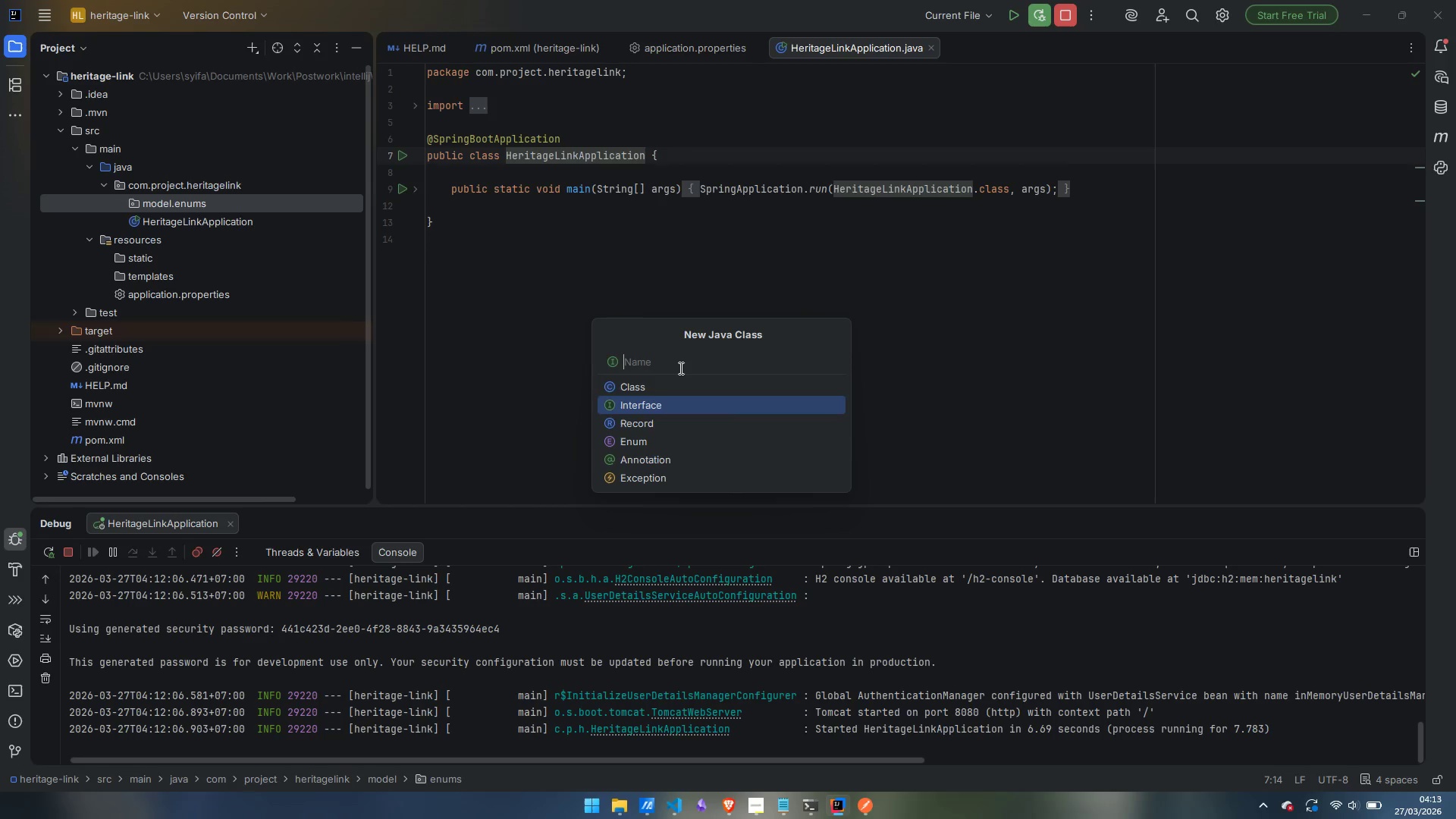 
key(ArrowDown)
 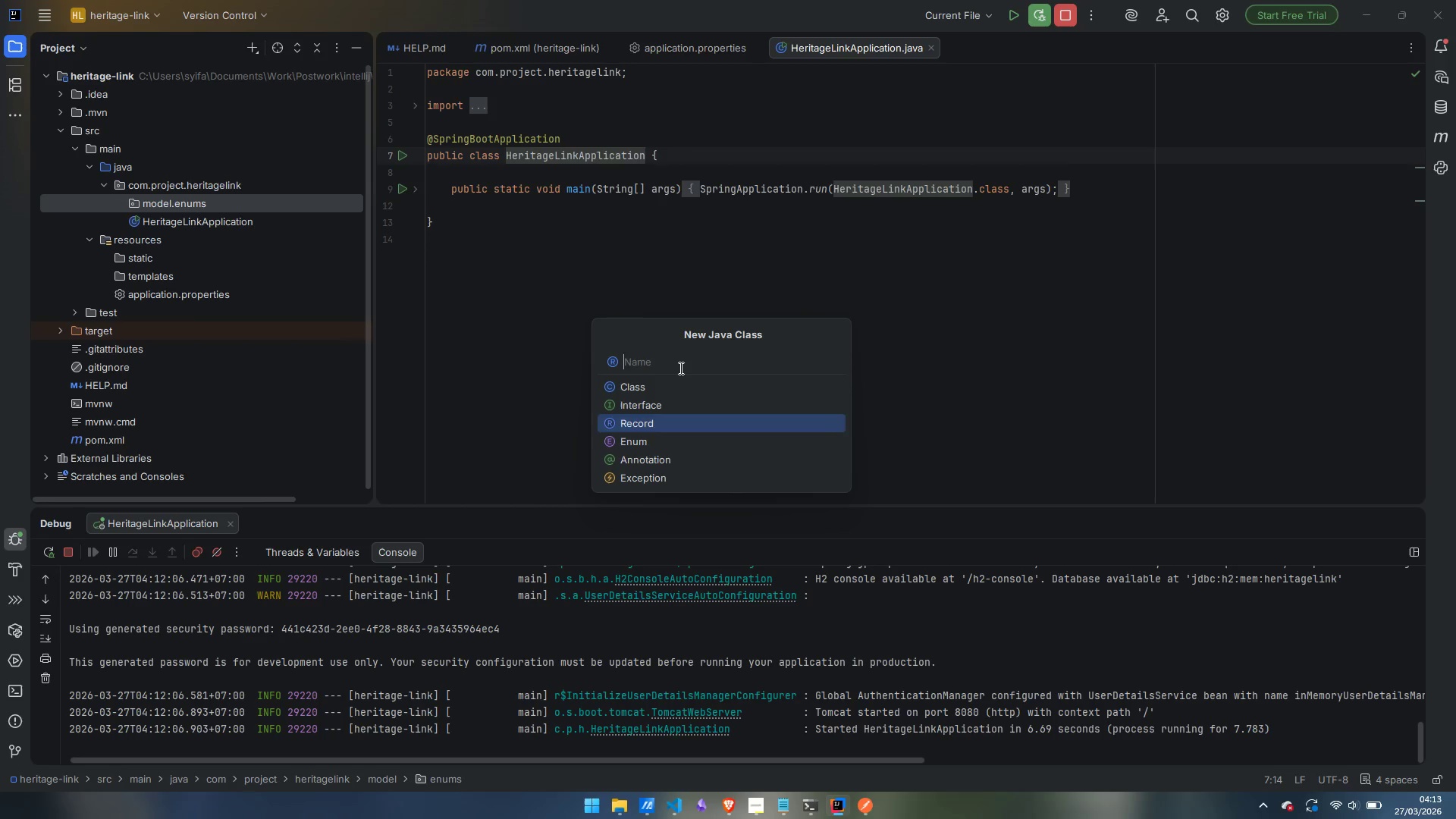 
key(ArrowDown)
 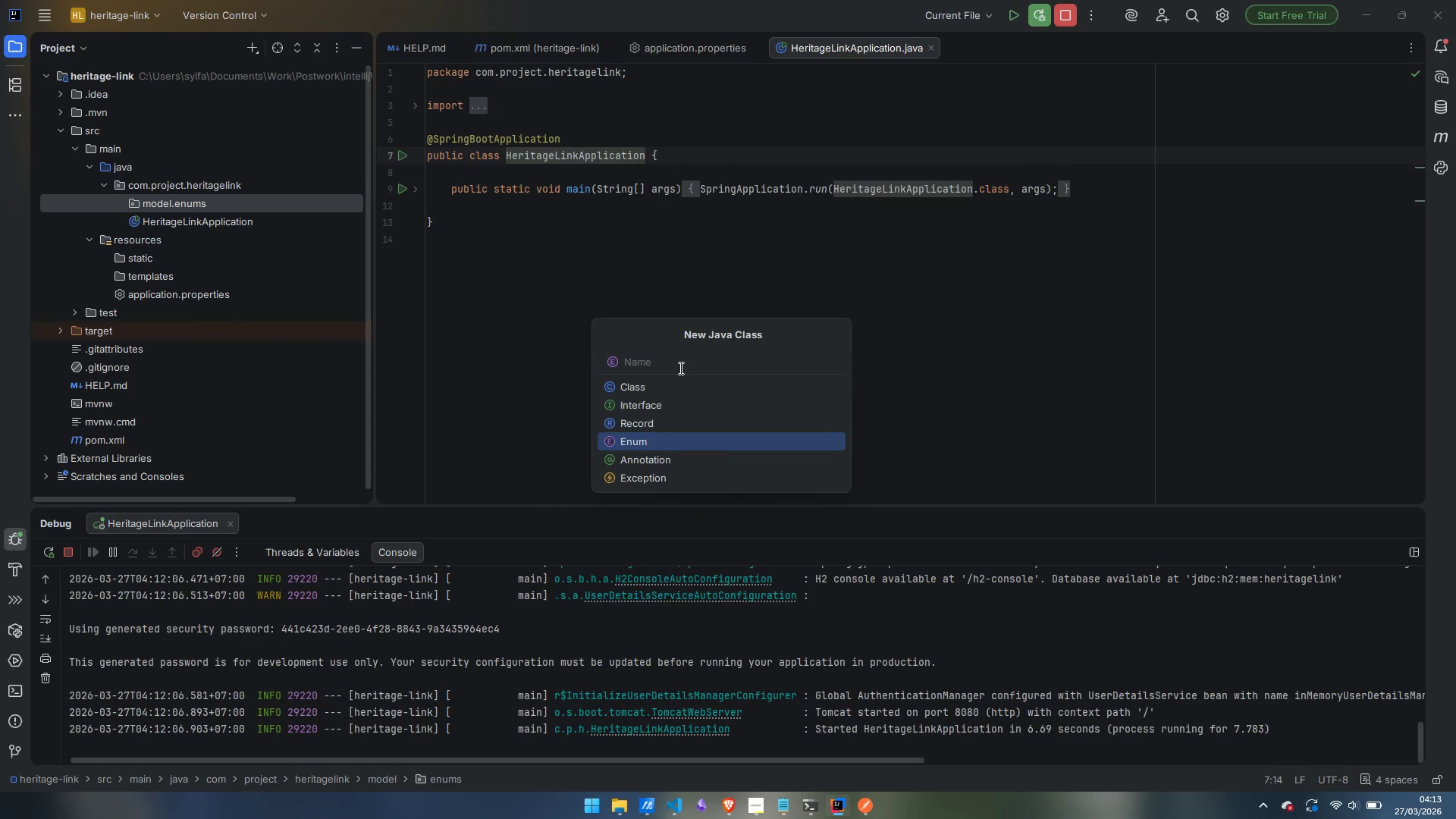 
type(ItemStatus)
 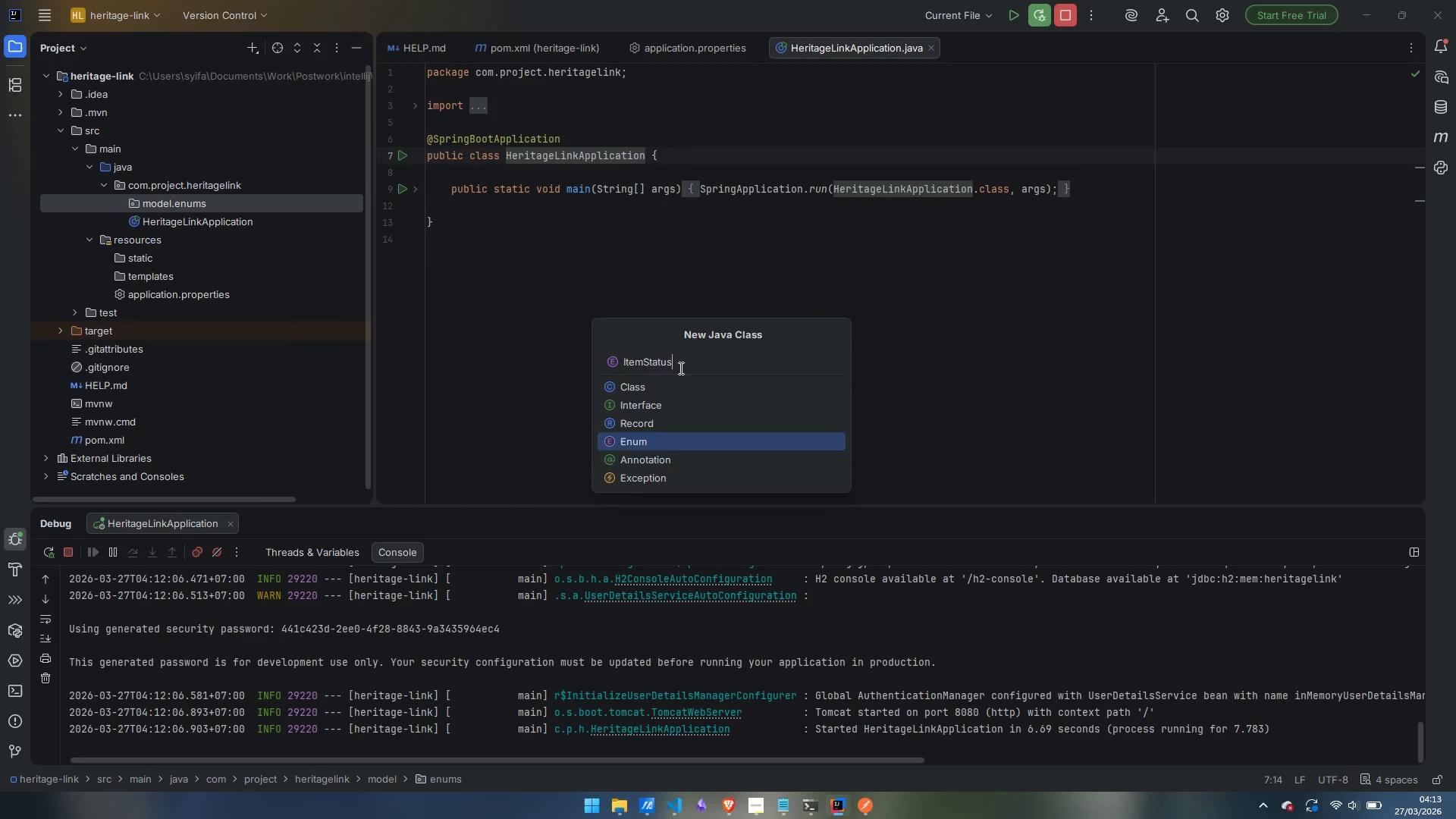 
key(Enter)
 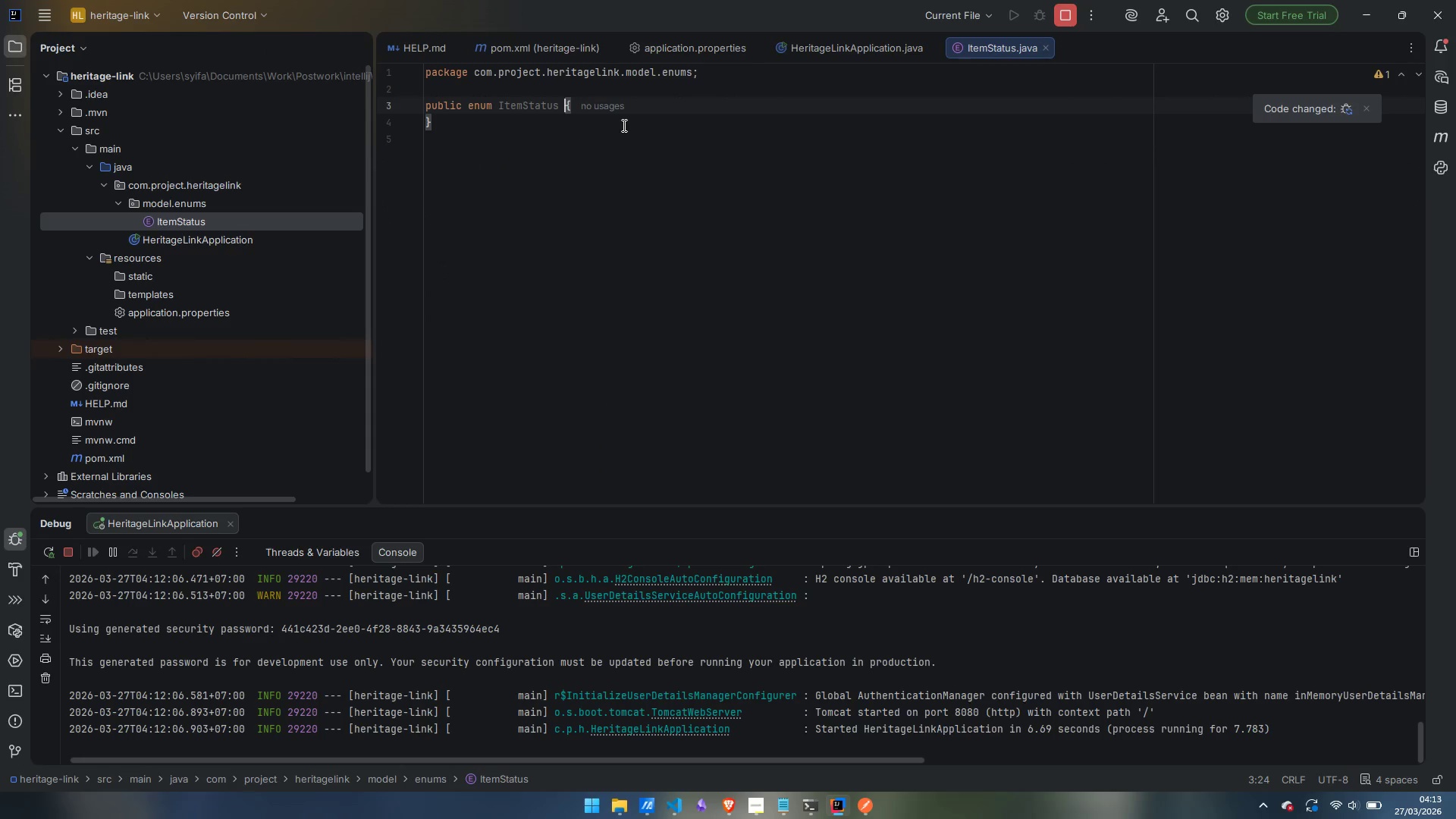 
wait(5.45)
 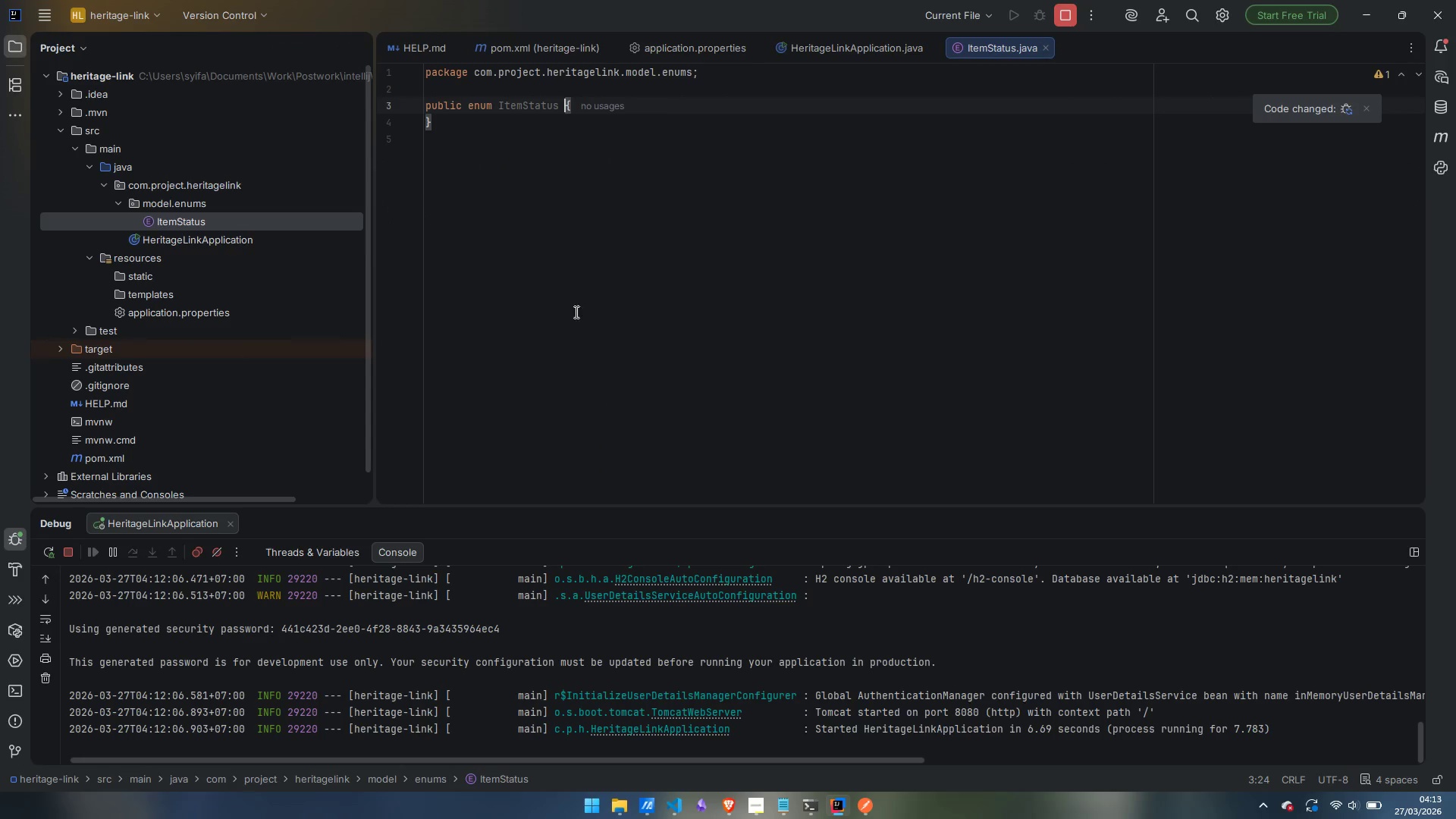 
key(ArrowRight)
 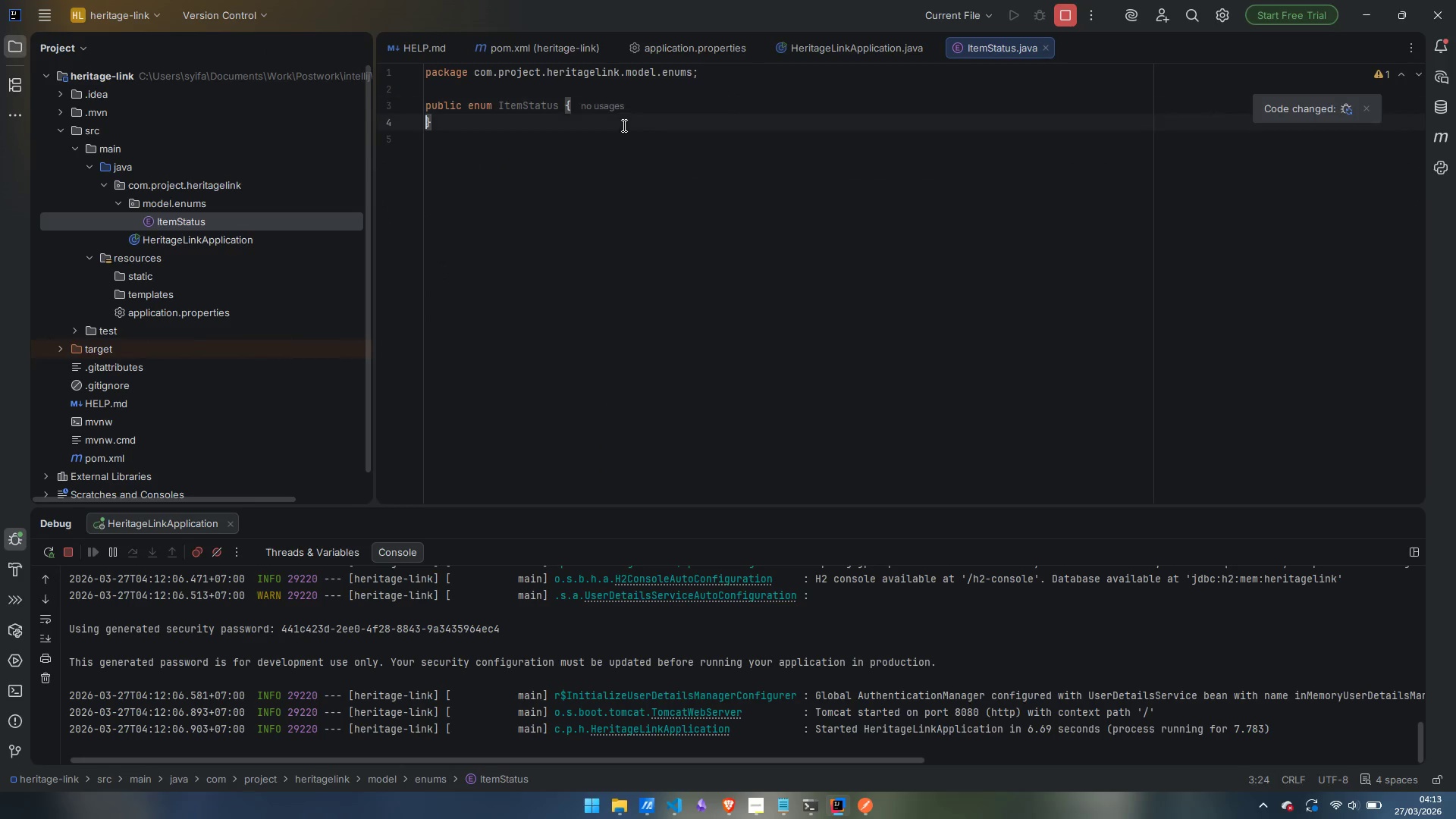 
key(ArrowRight)
 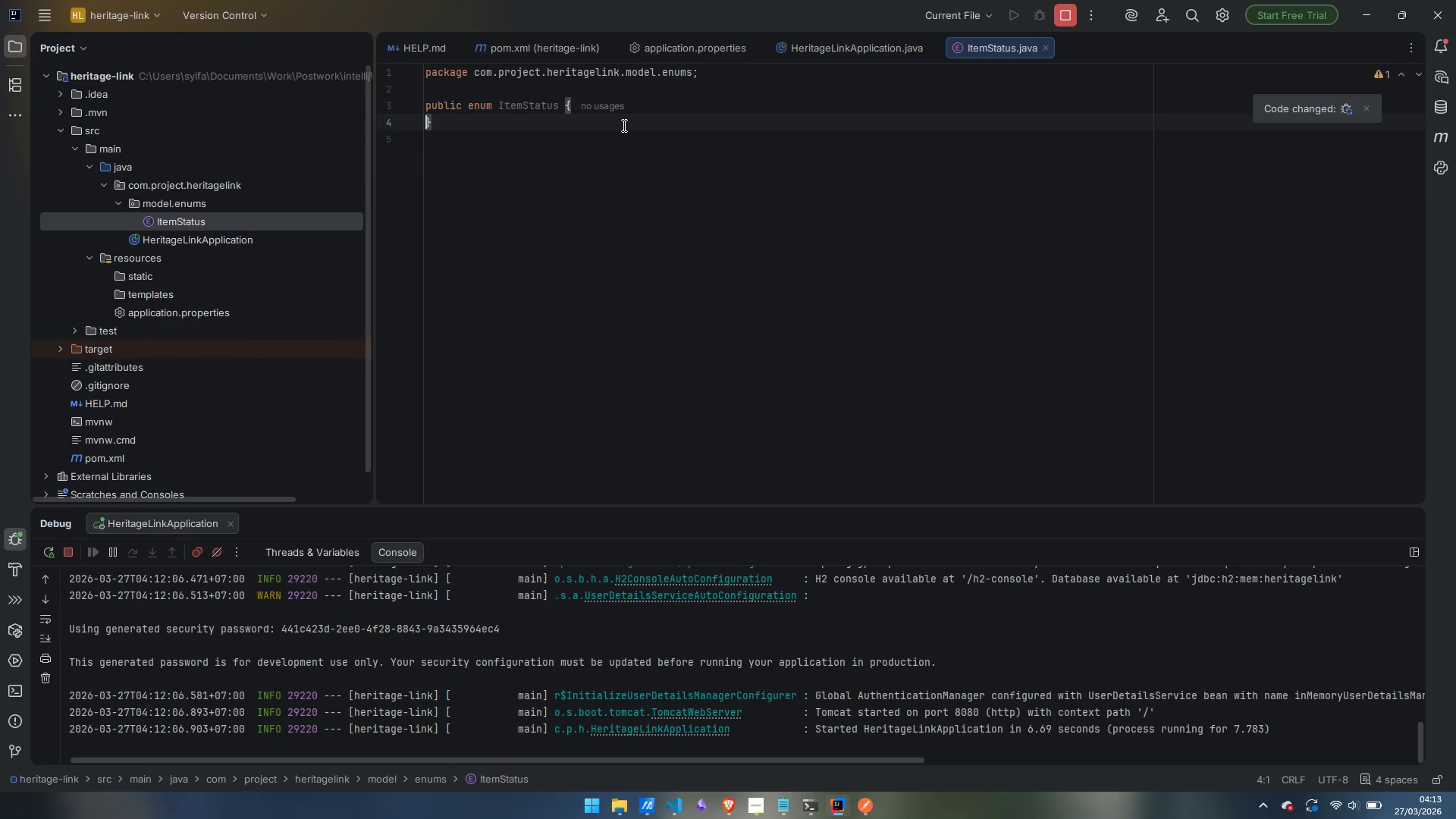 
key(ArrowLeft)
 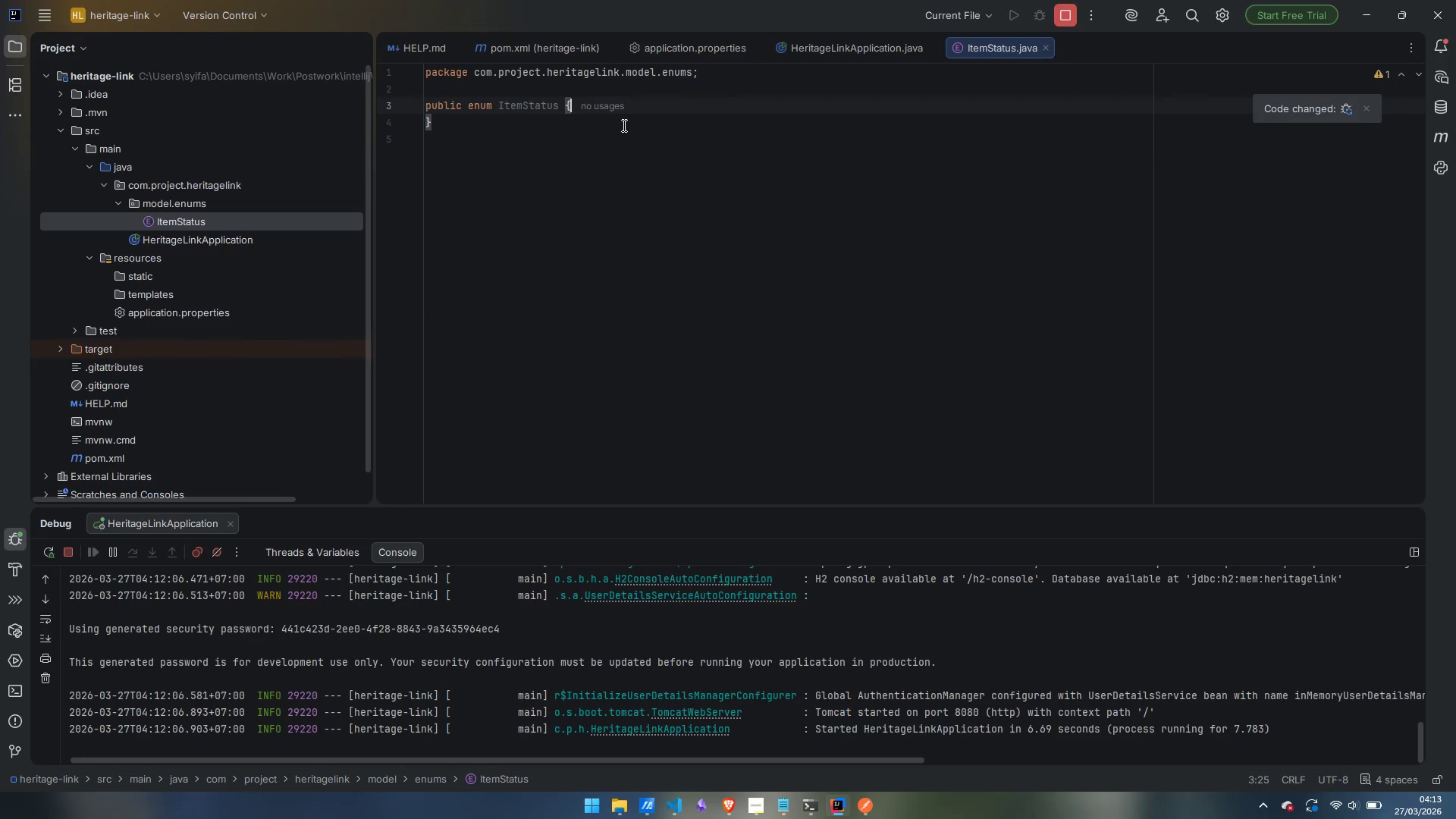 
key(Enter)
 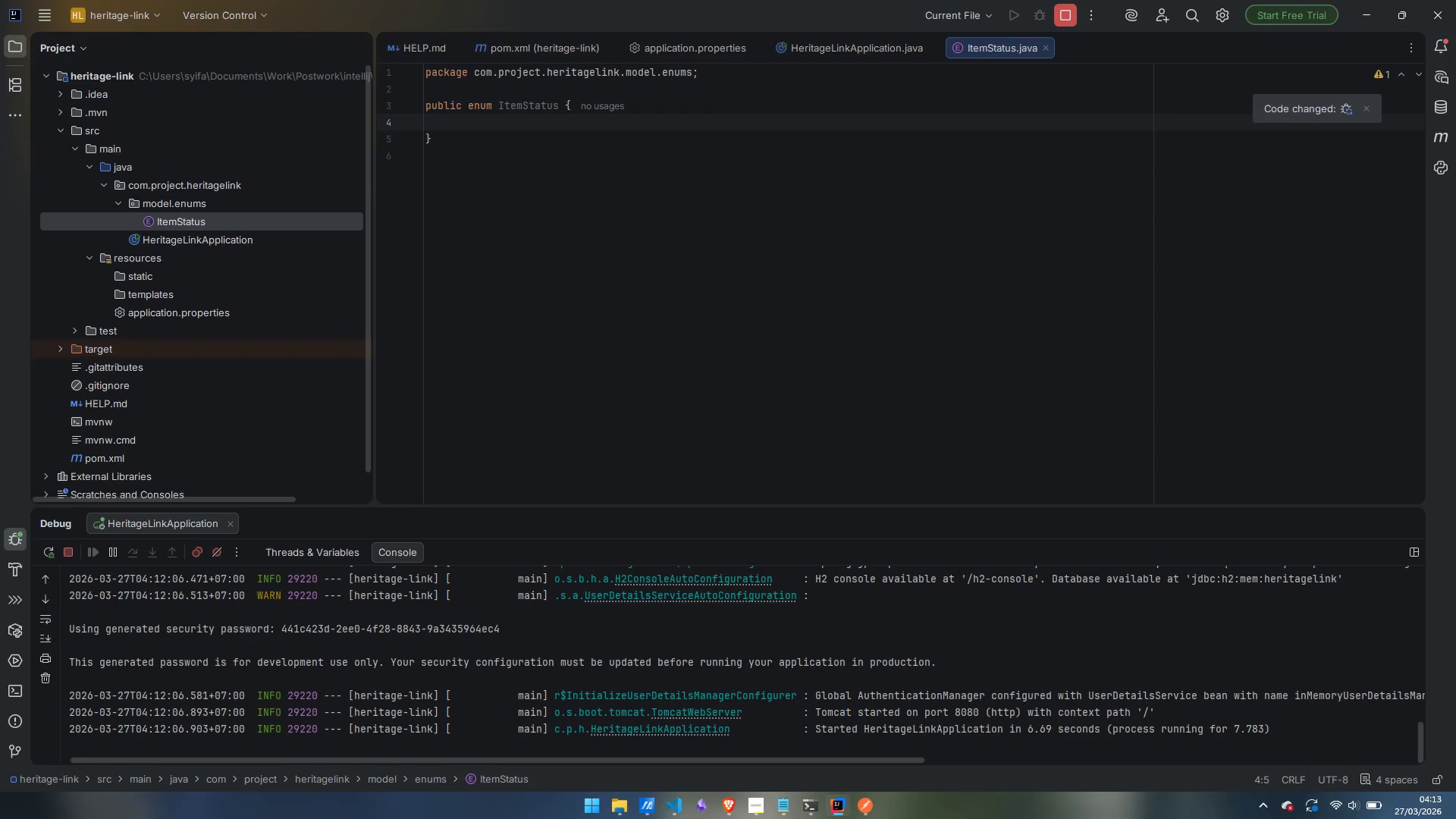 
type(IDENTIFIEED)
key(Backspace)
type(,)
 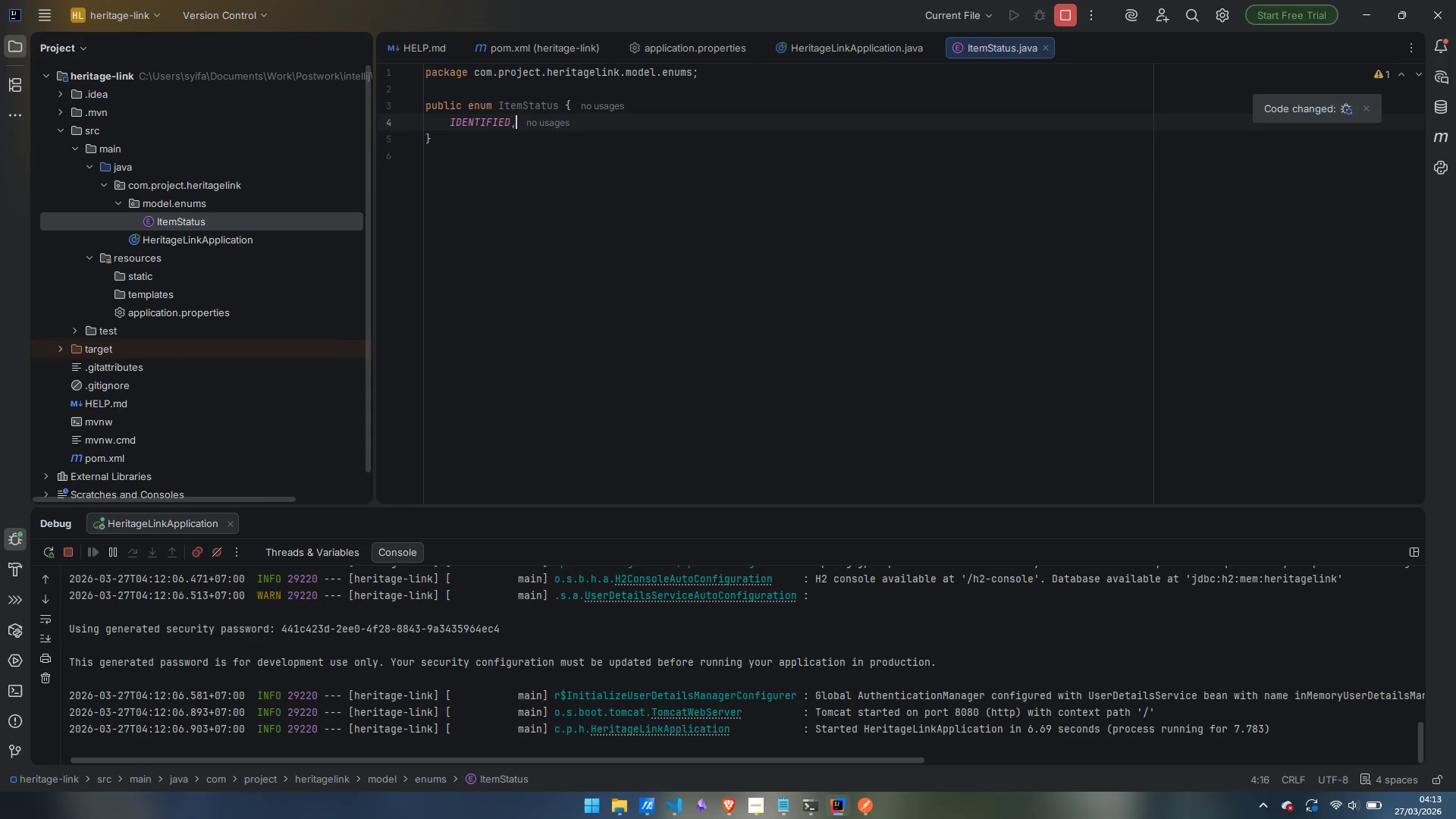 
key(Enter)
 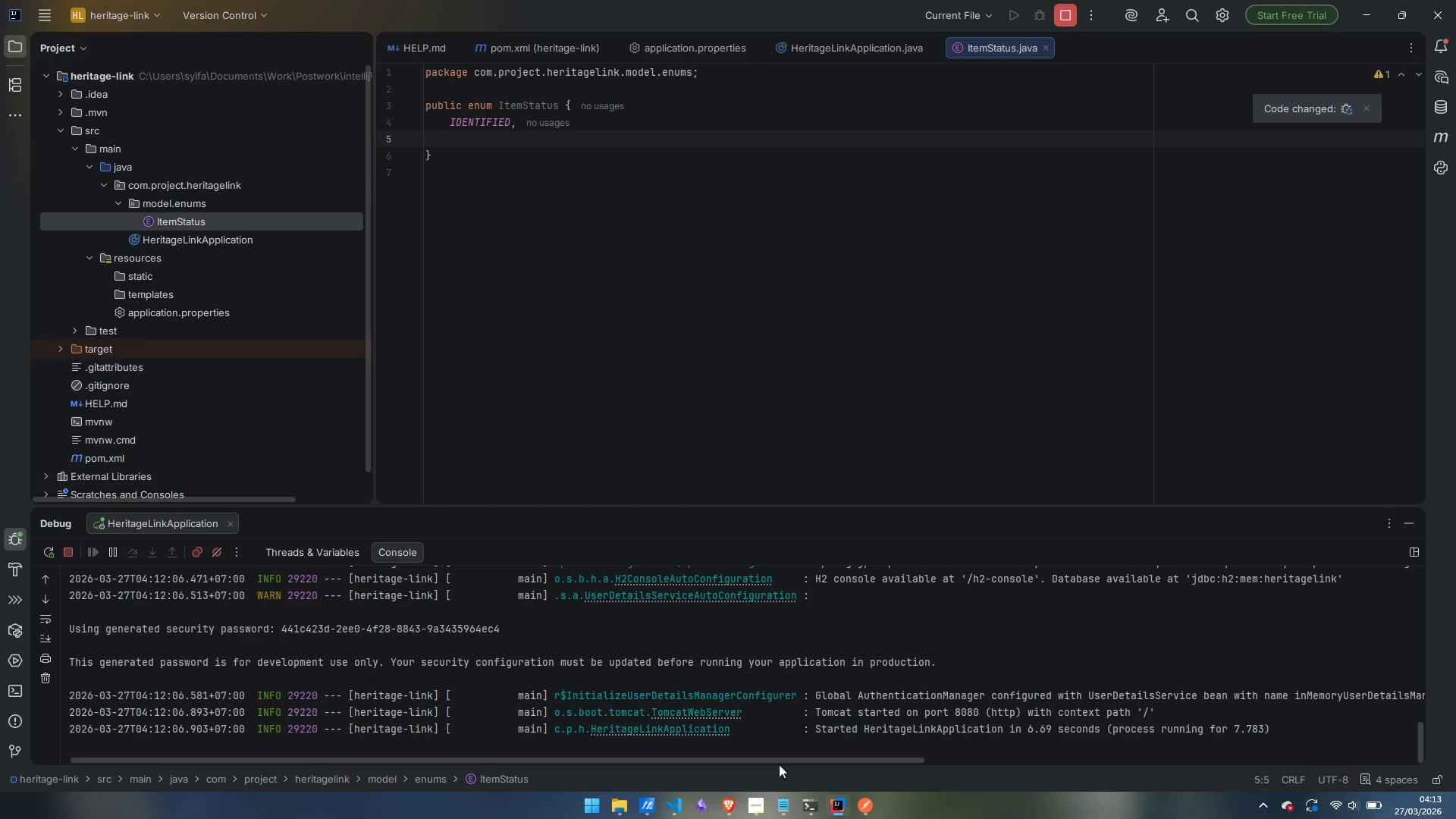 
left_click([756, 811])